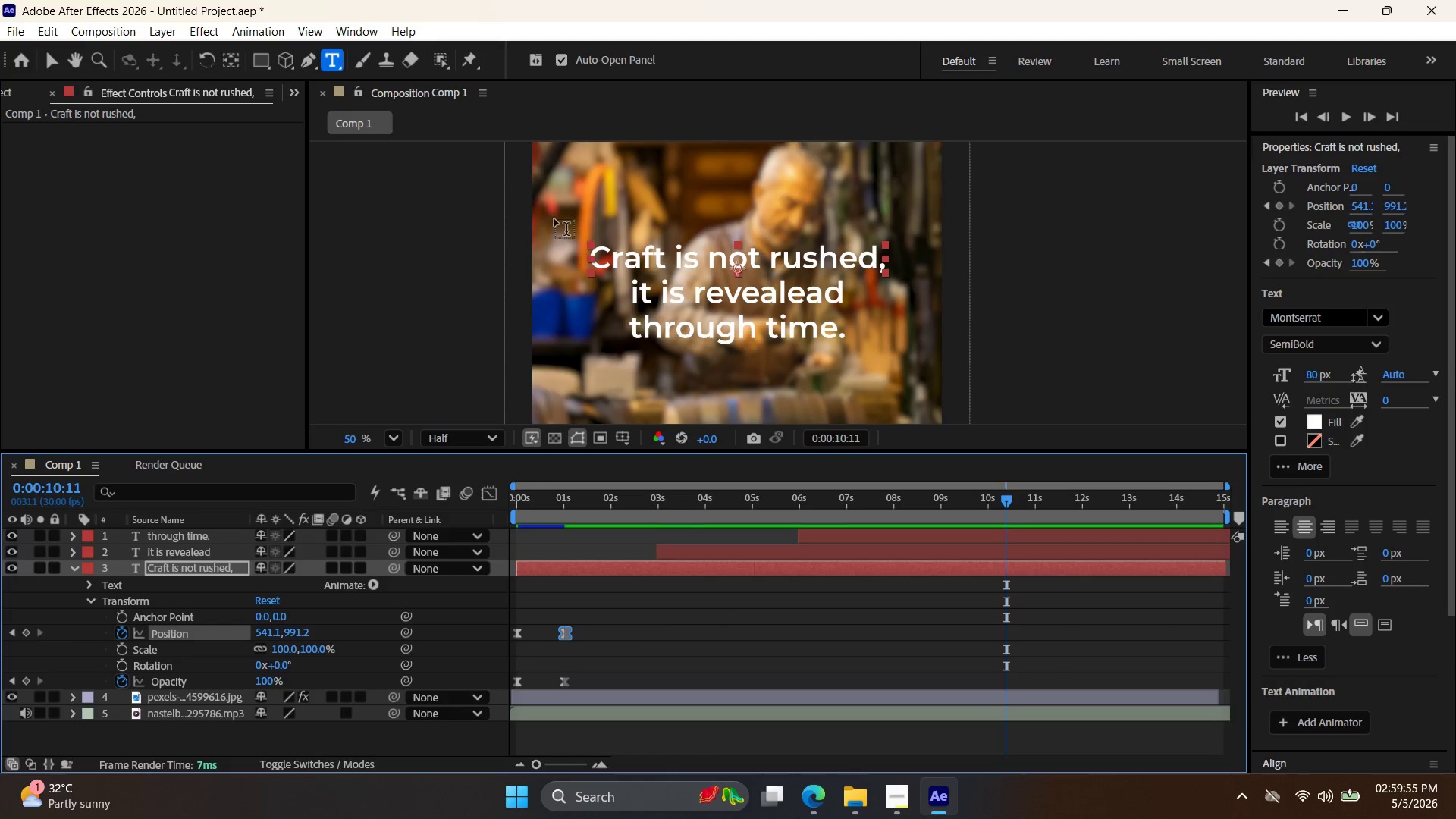 
left_click([1300, 110])
 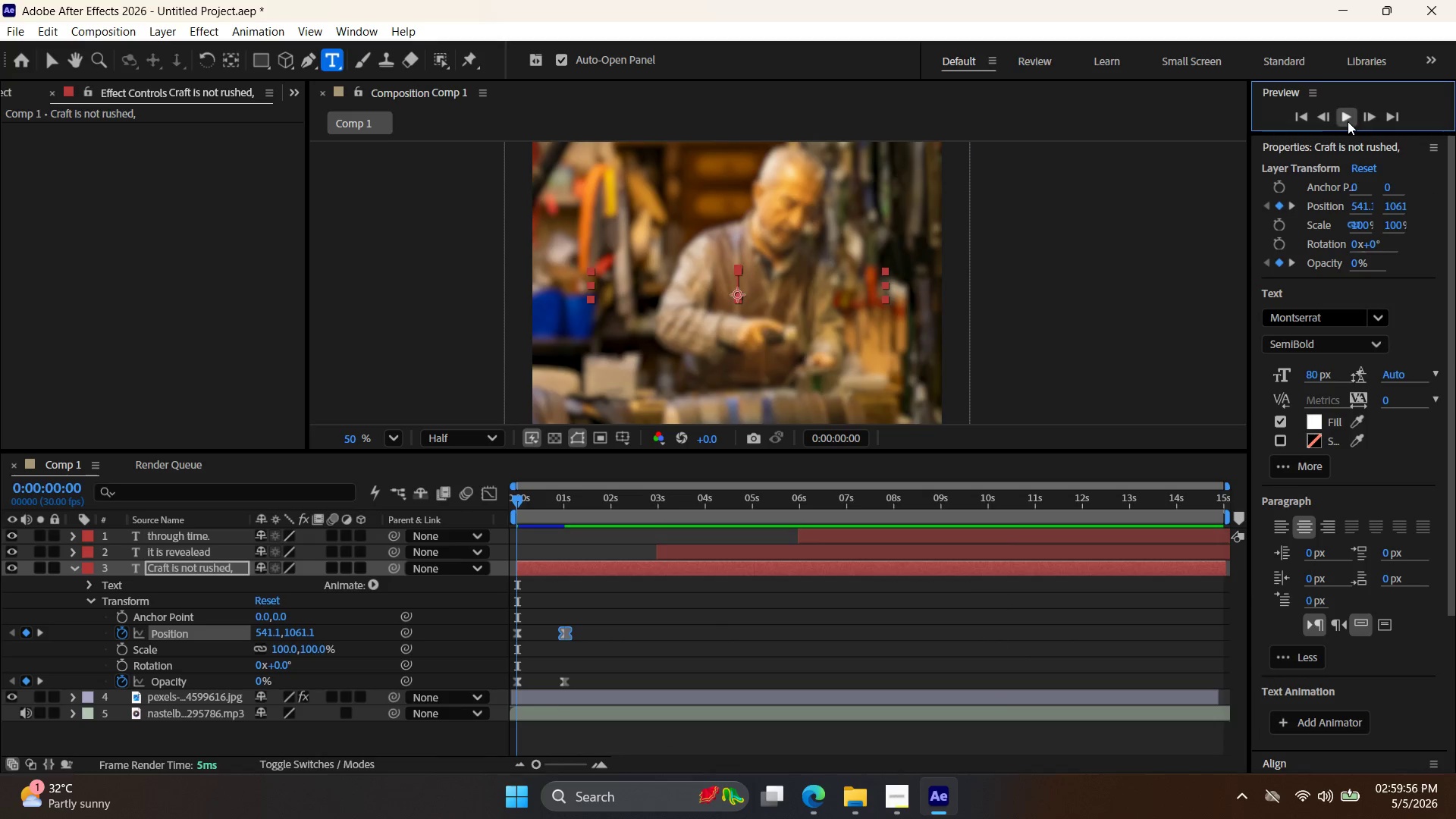 
left_click([1348, 121])
 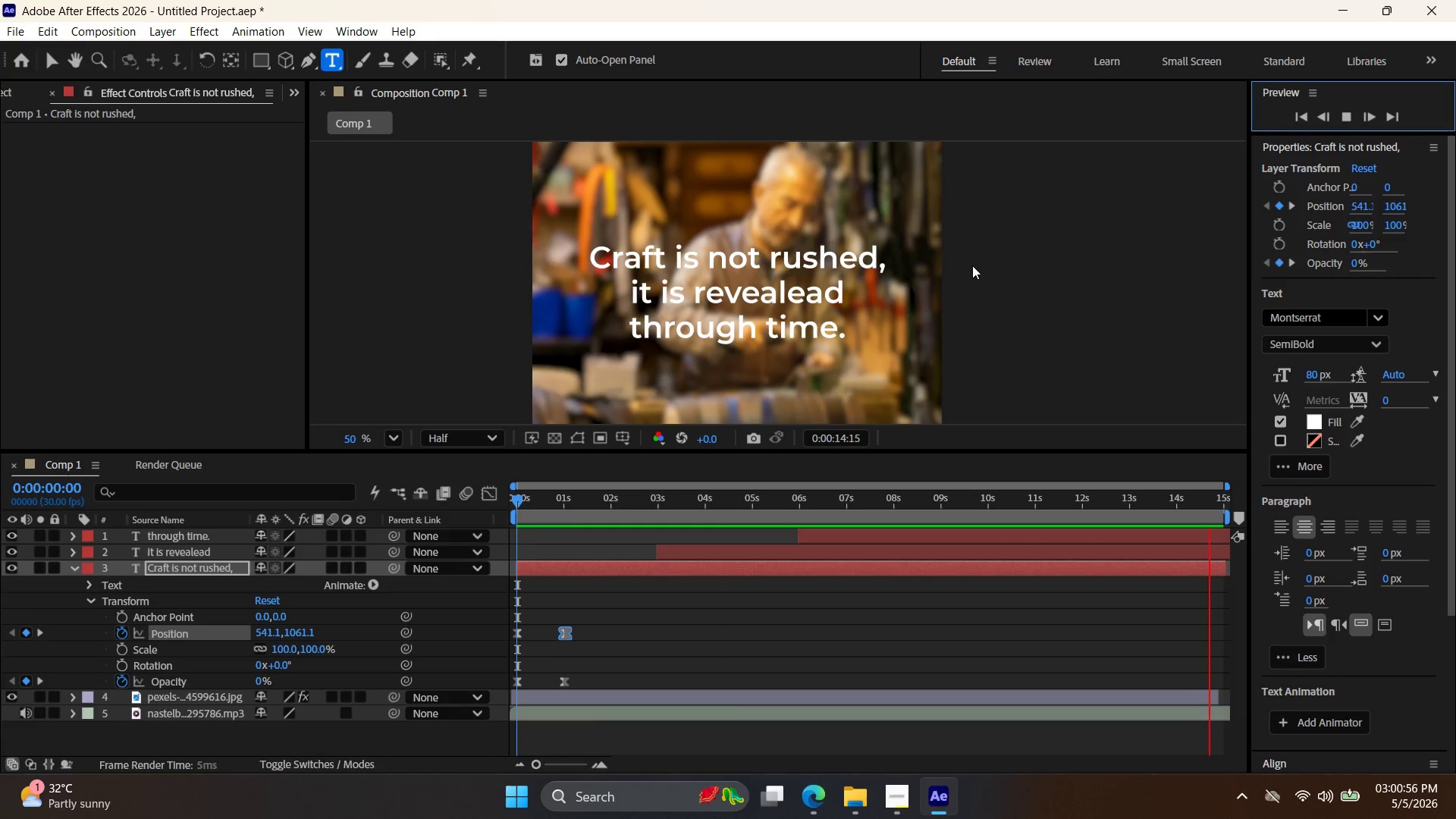 
wait(64.97)
 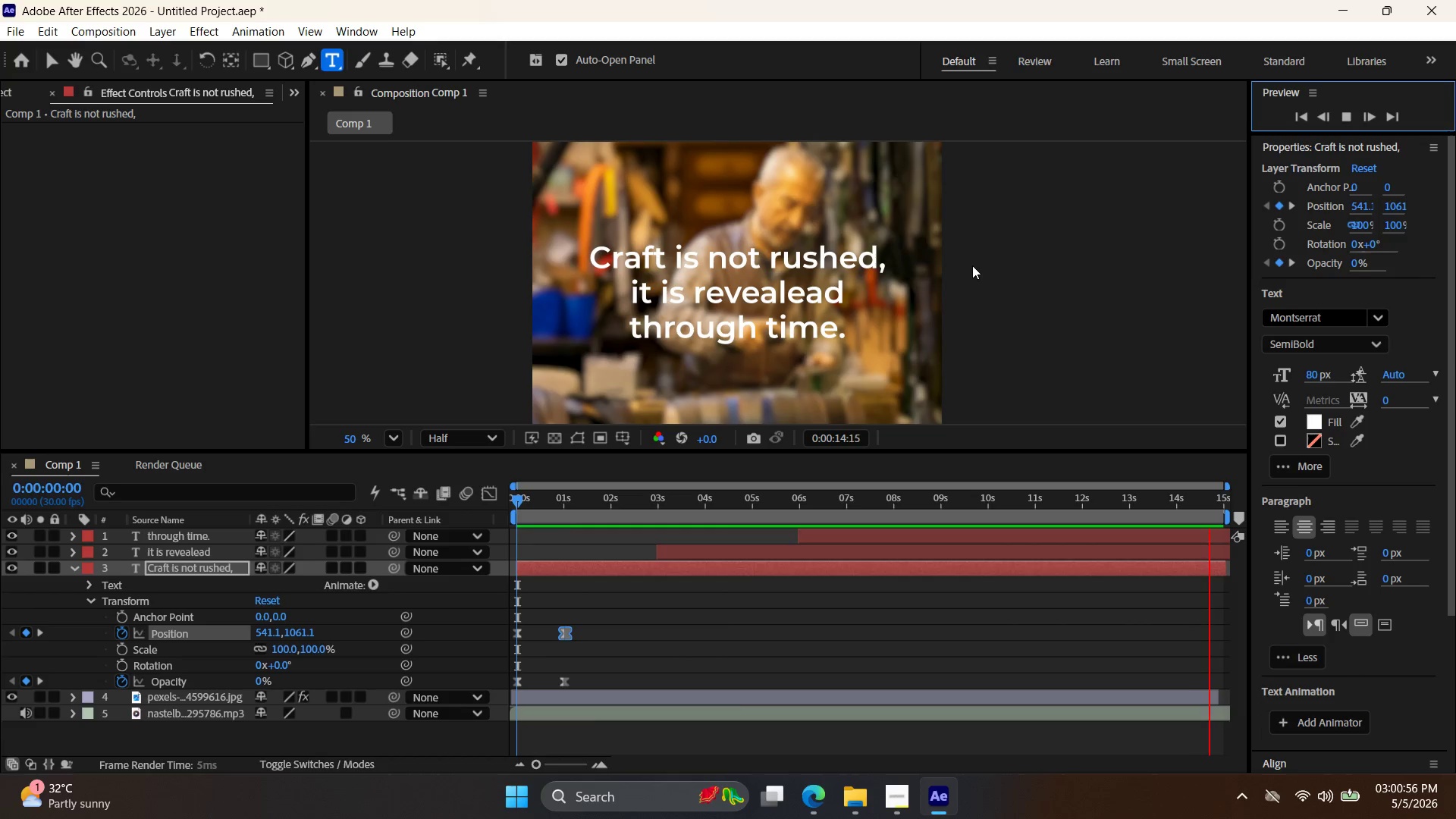 
scroll: coordinate [515, 566], scroll_direction: down, amount: 2.0
 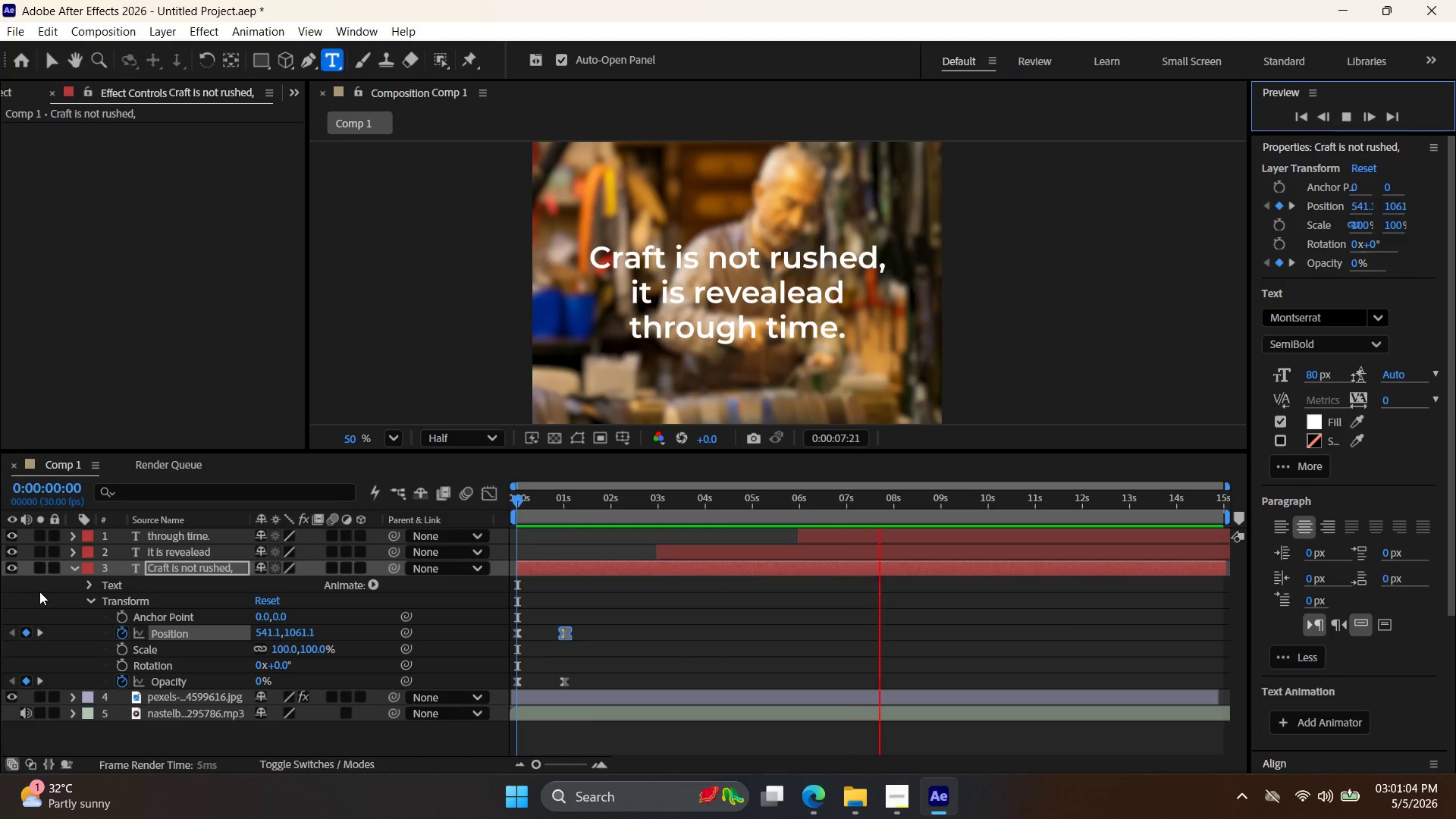 
left_click([74, 568])
 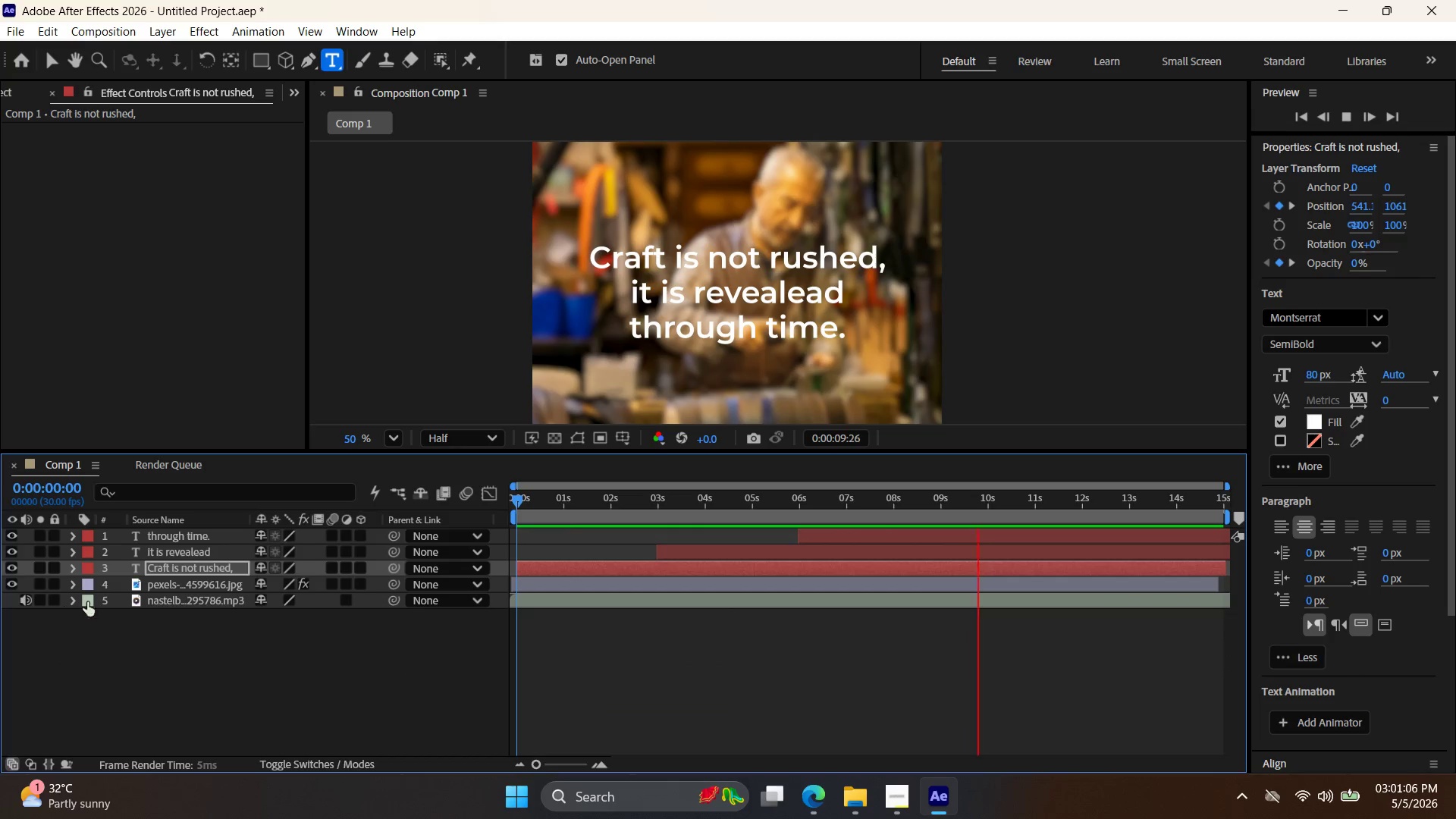 
left_click([165, 597])
 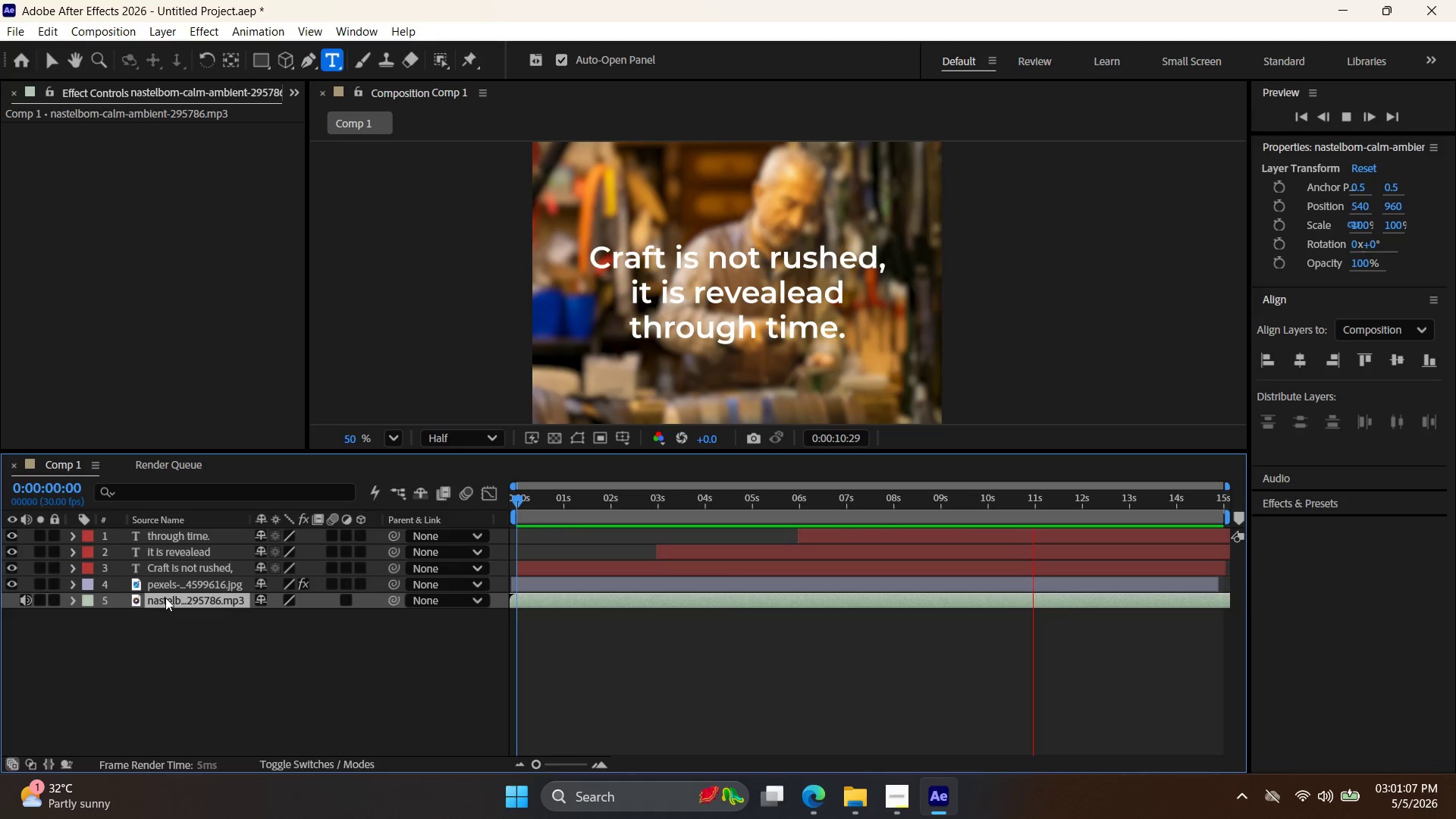 
key(L)
 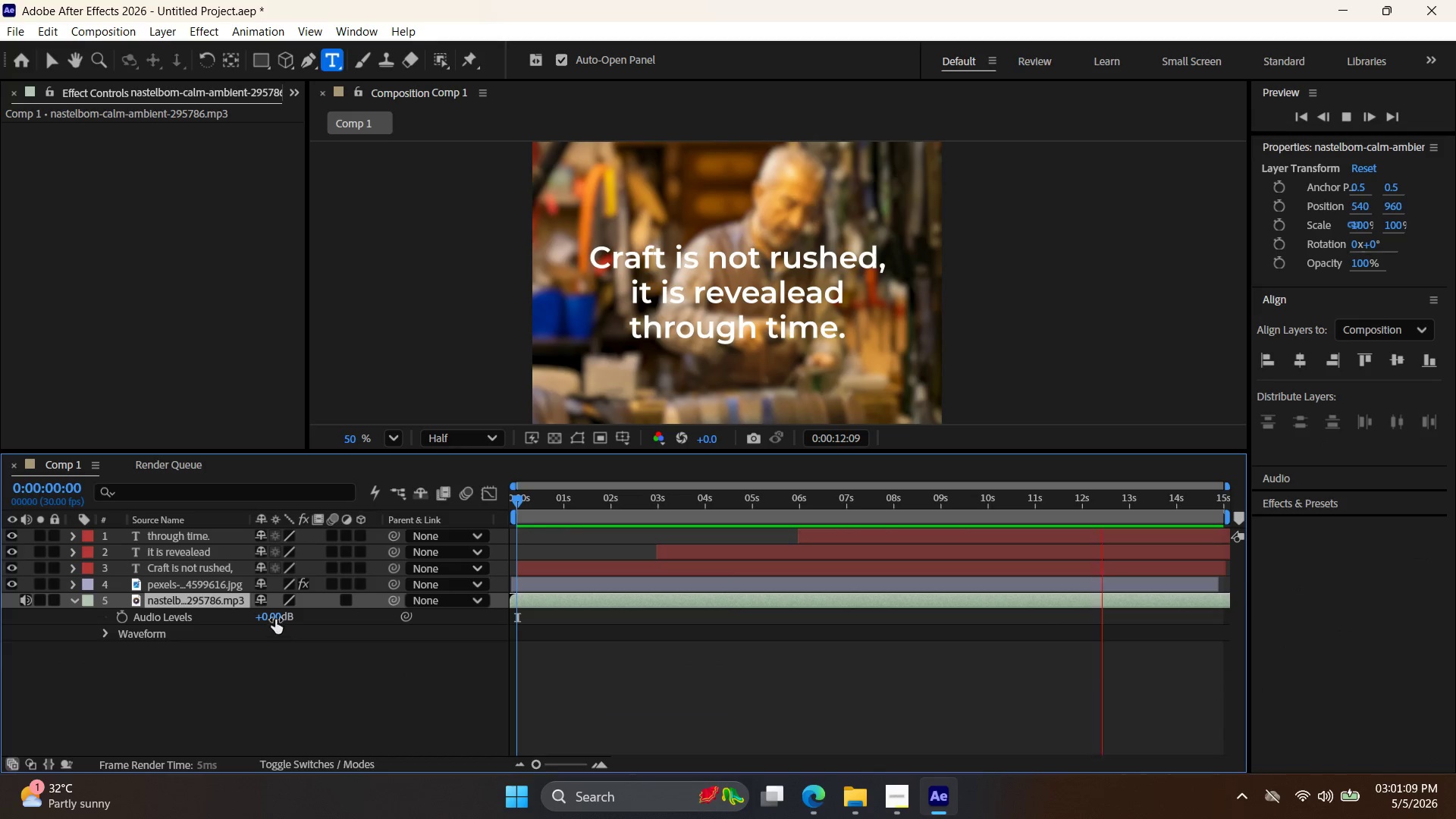 
left_click_drag(start_coordinate=[275, 618], to_coordinate=[265, 622])
 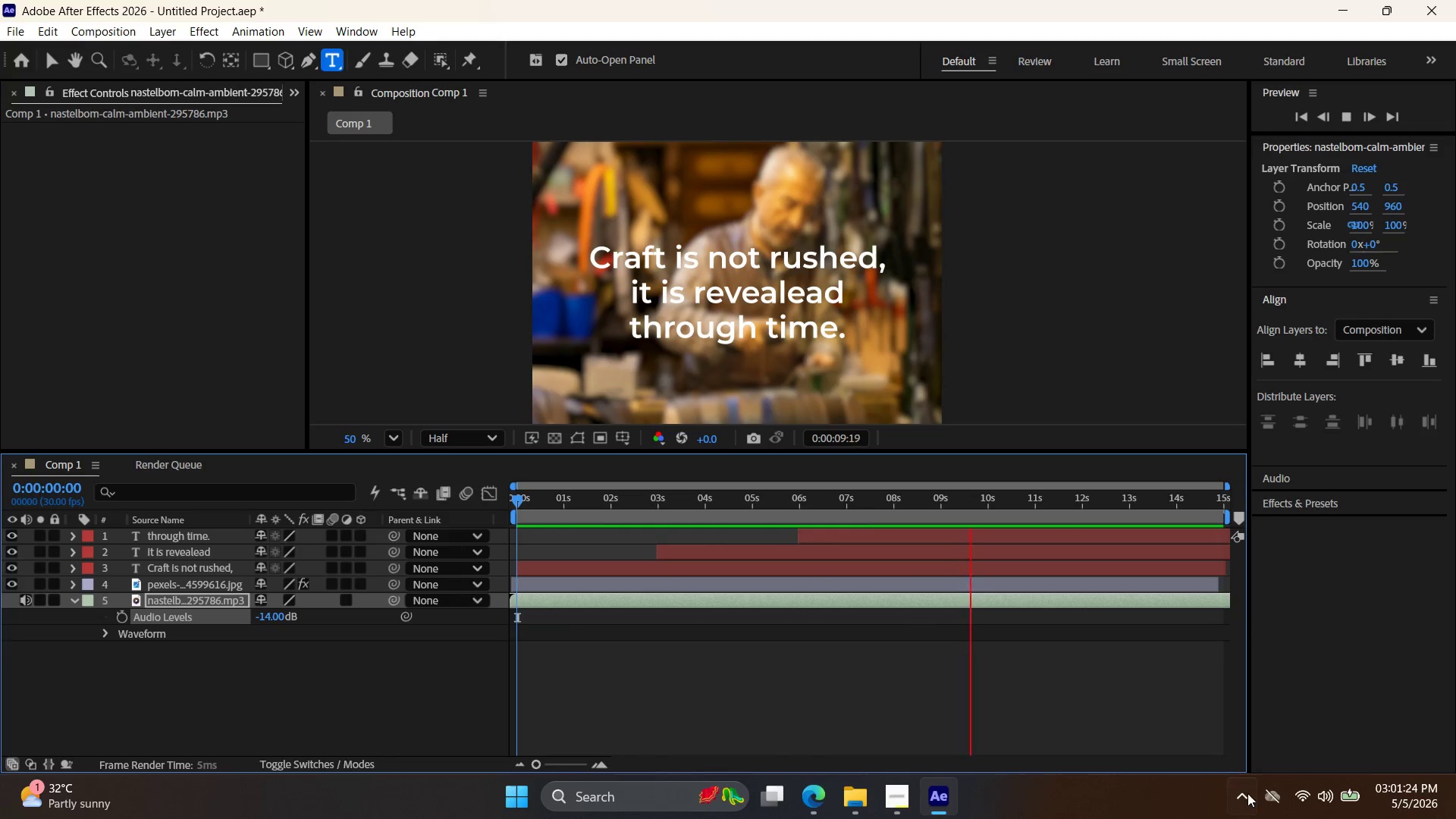 
left_click([1323, 793])
 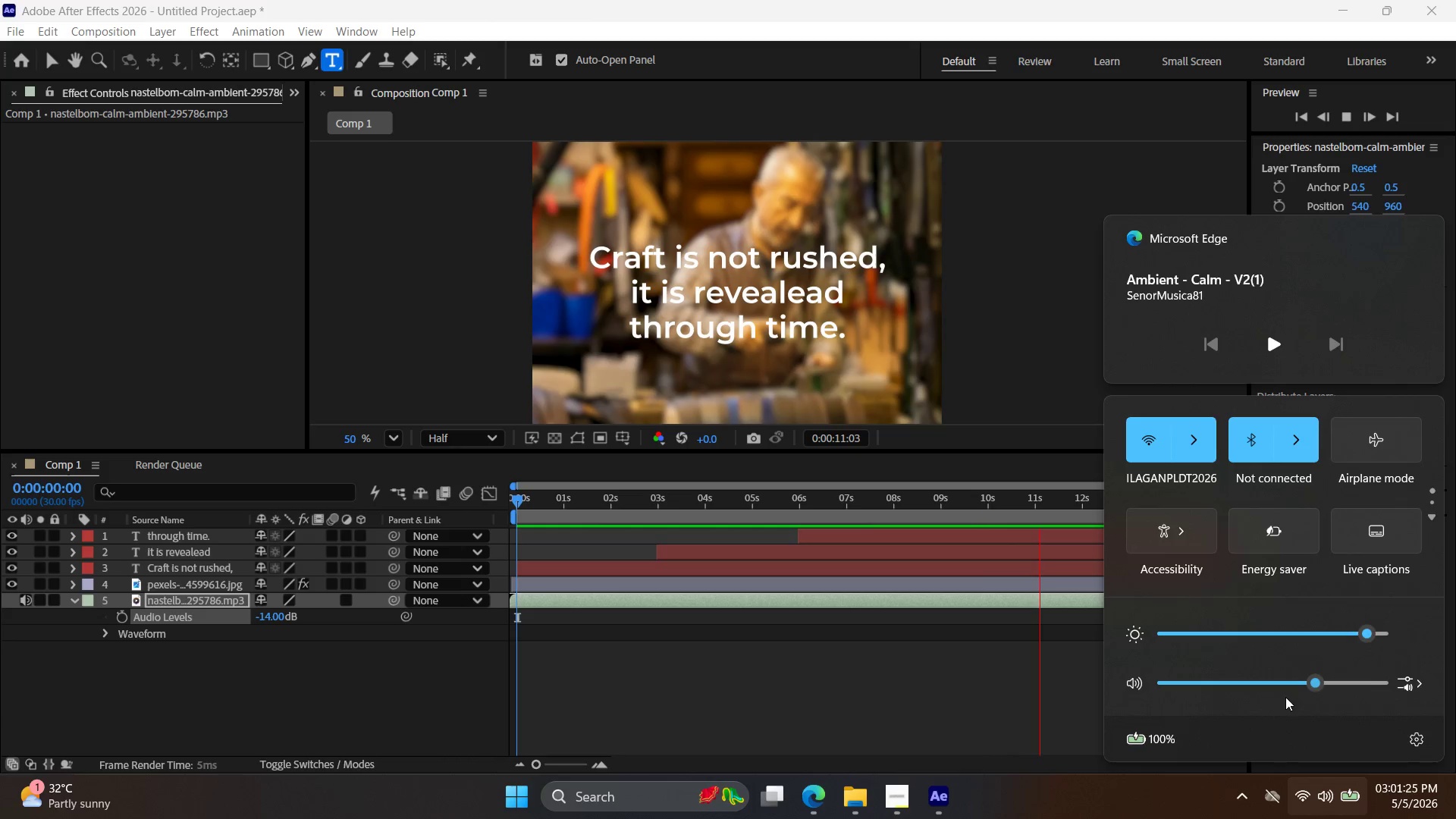 
left_click_drag(start_coordinate=[1307, 689], to_coordinate=[1455, 676])
 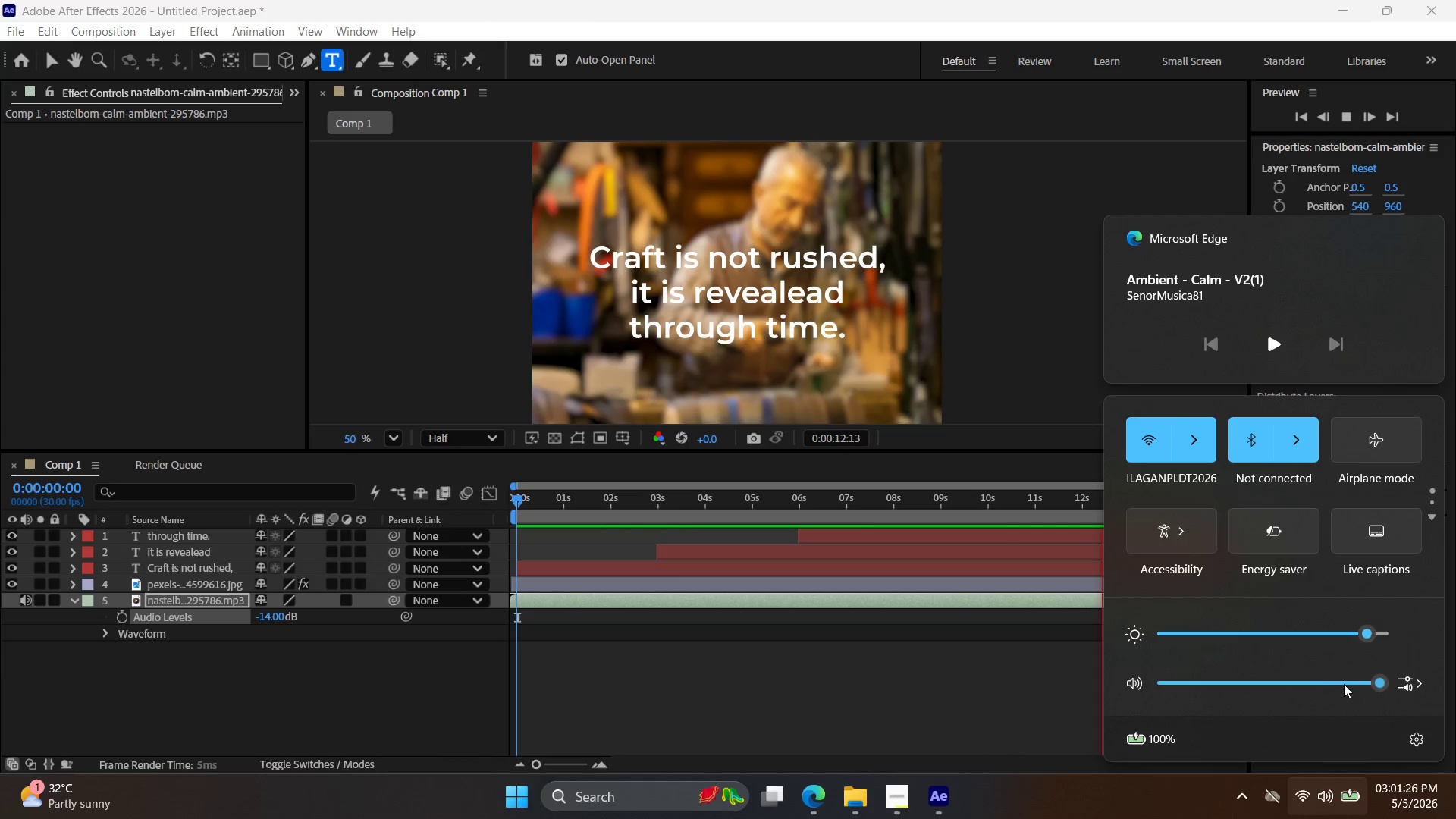 
left_click([1321, 683])
 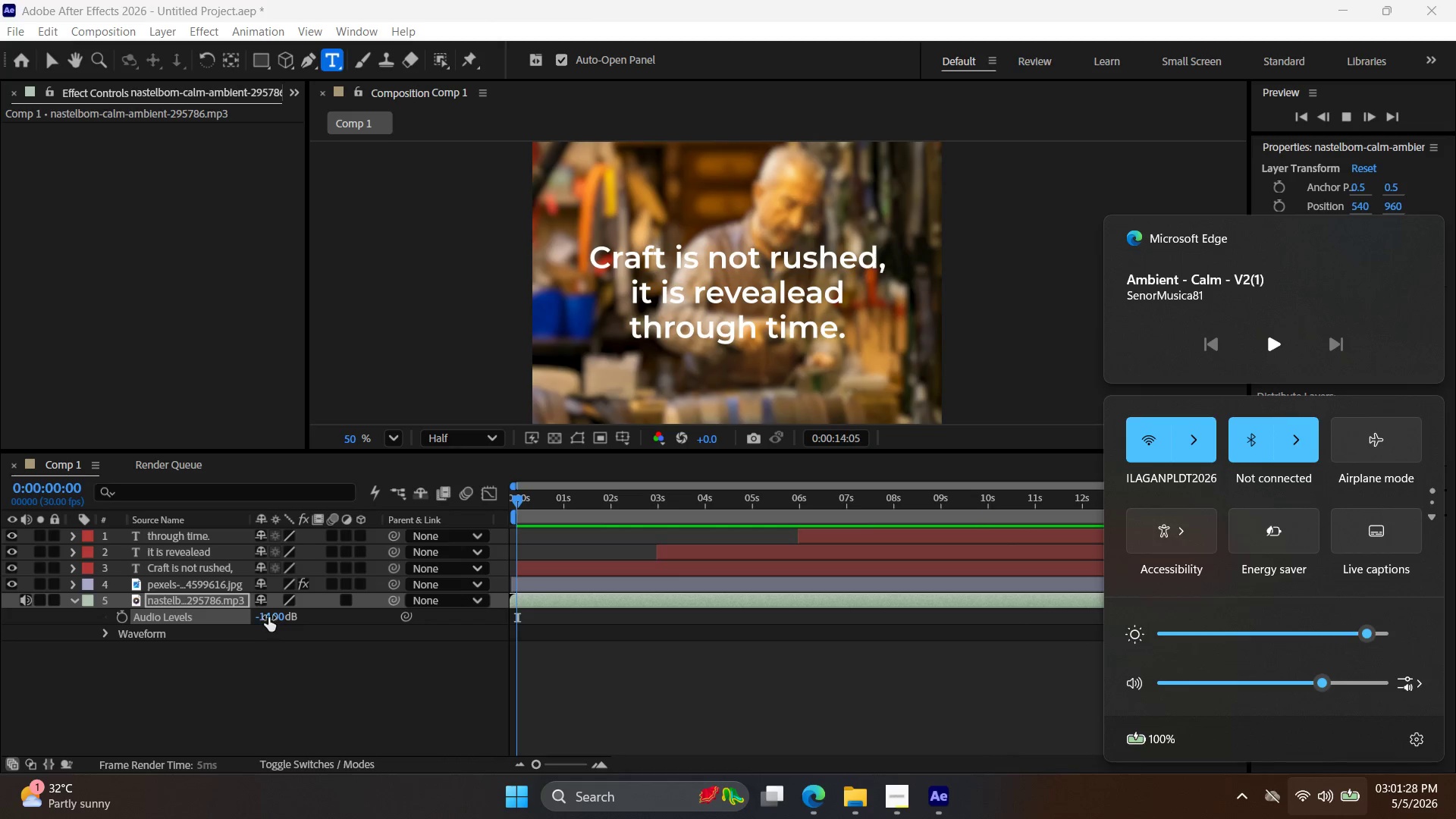 
left_click_drag(start_coordinate=[268, 617], to_coordinate=[278, 623])
 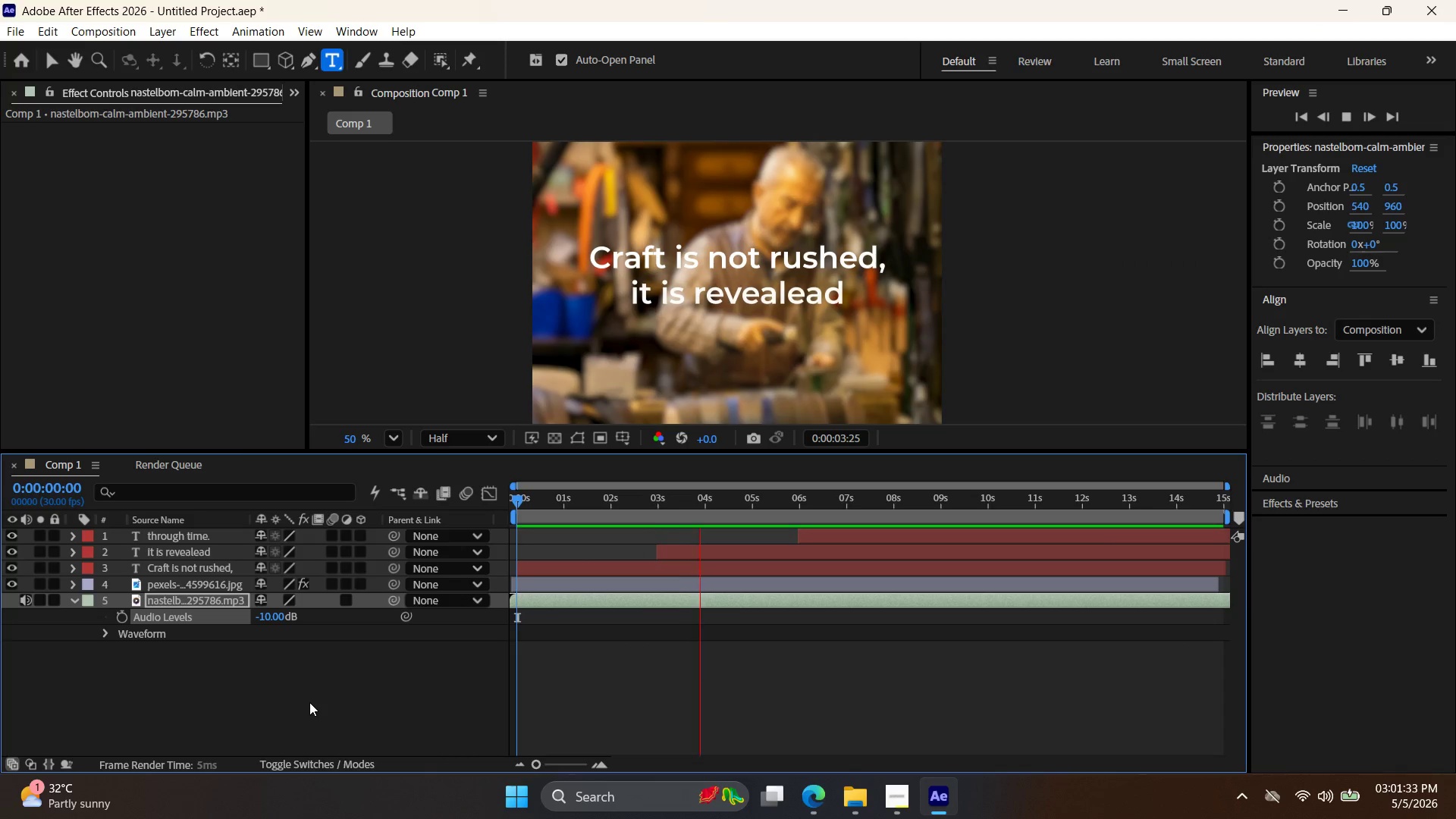 
left_click([309, 702])
 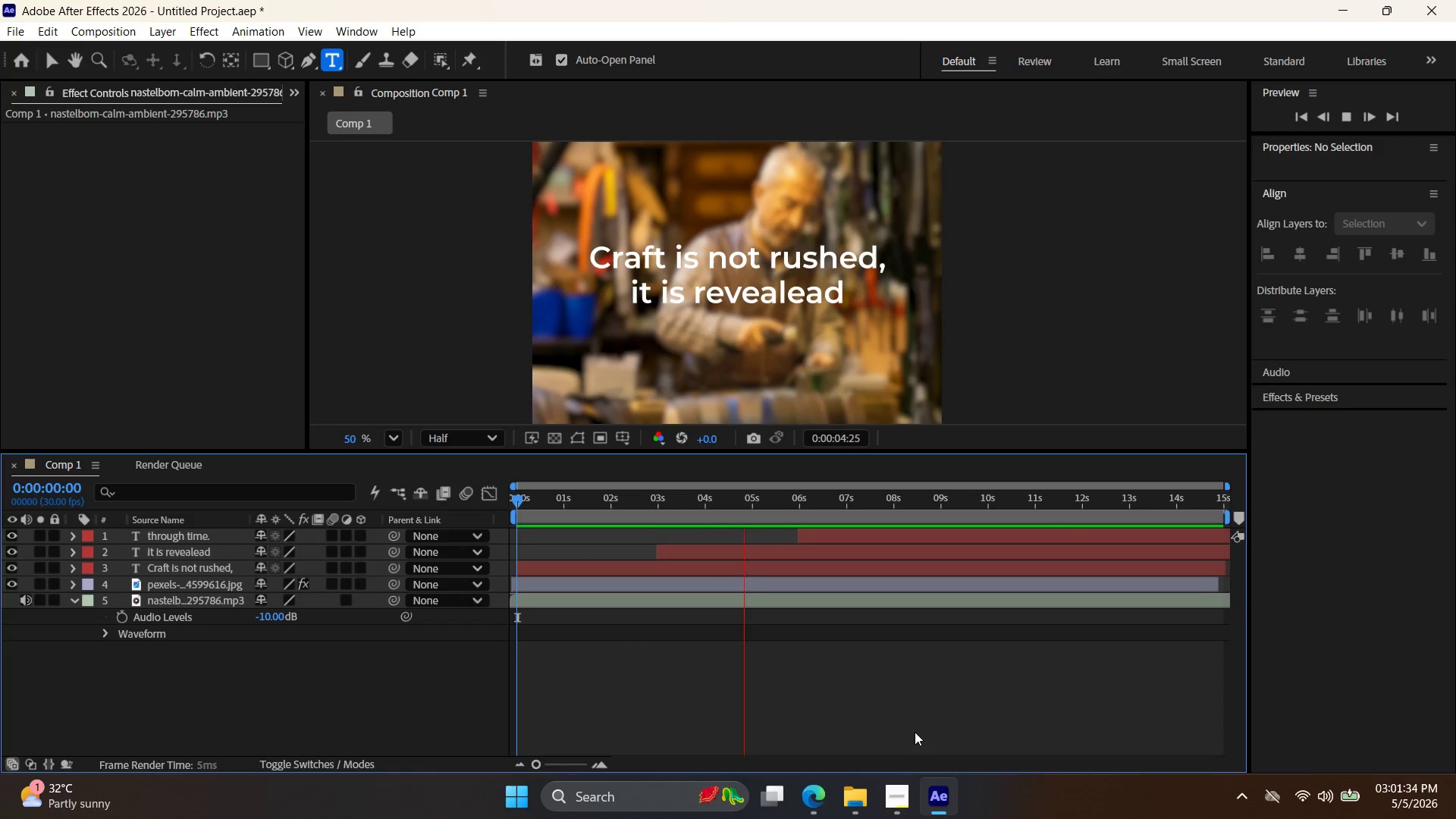 
left_click([906, 786])